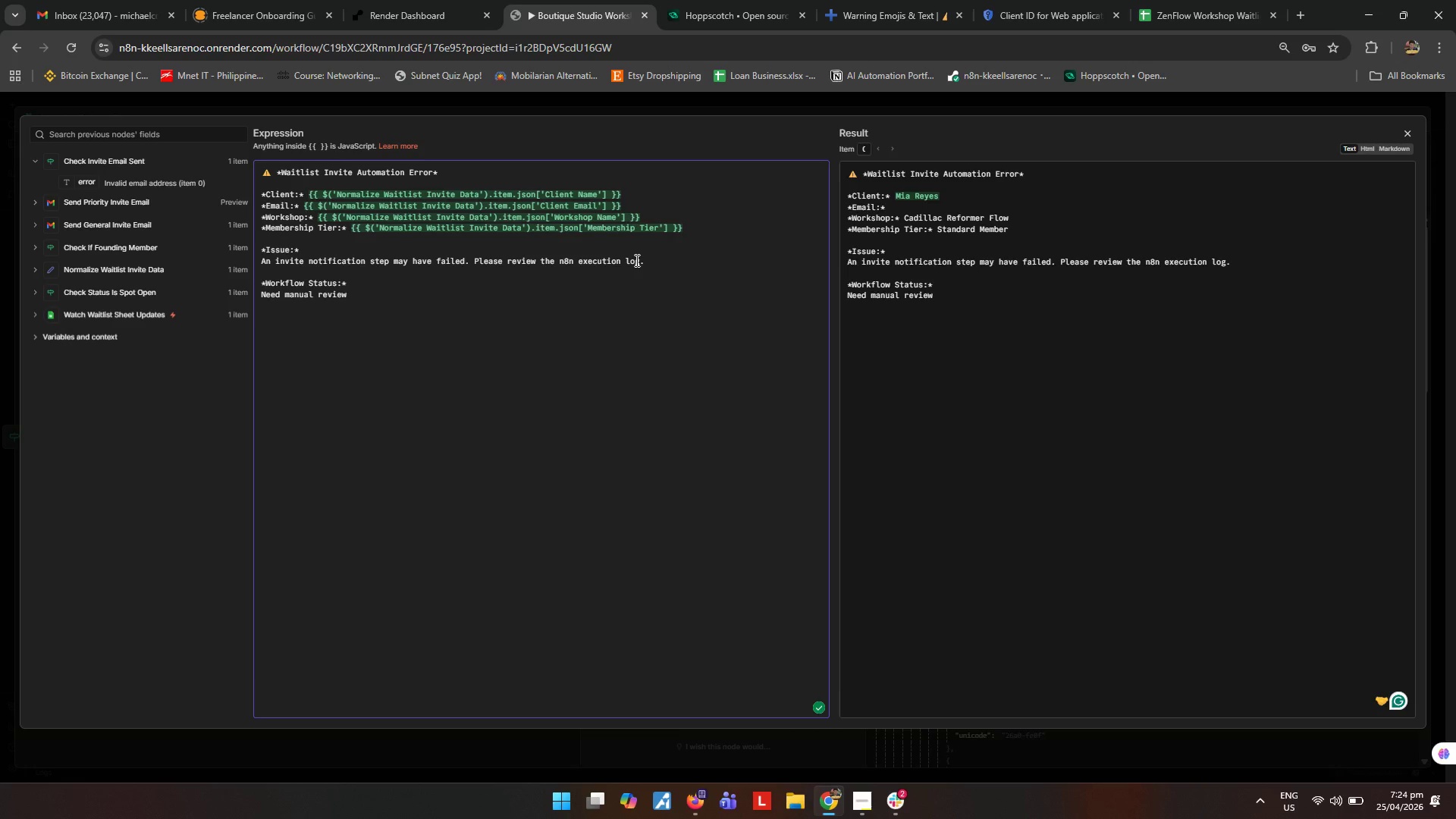 
type( || "Missing or invalid email)
 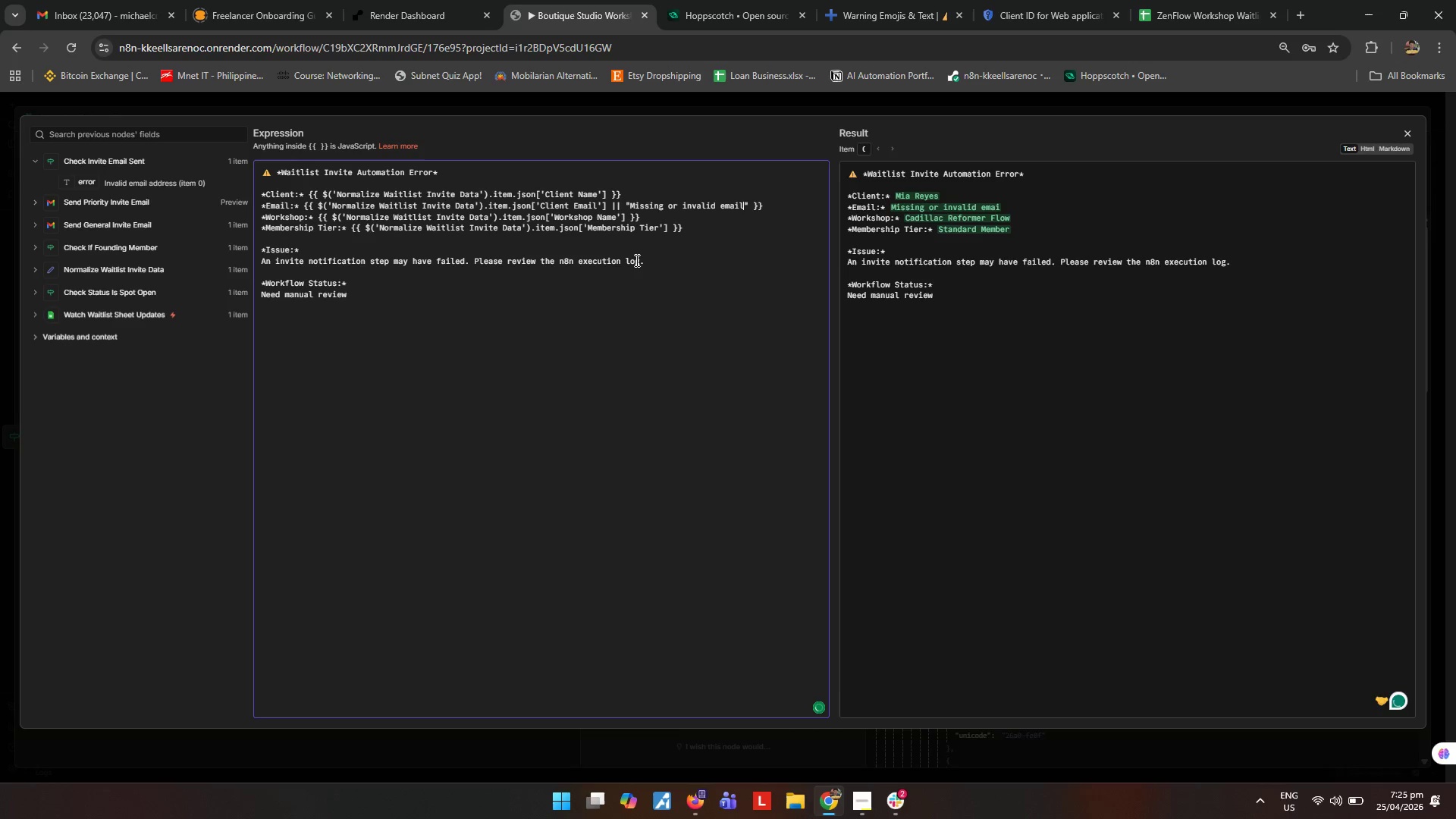 
wait(5.67)
 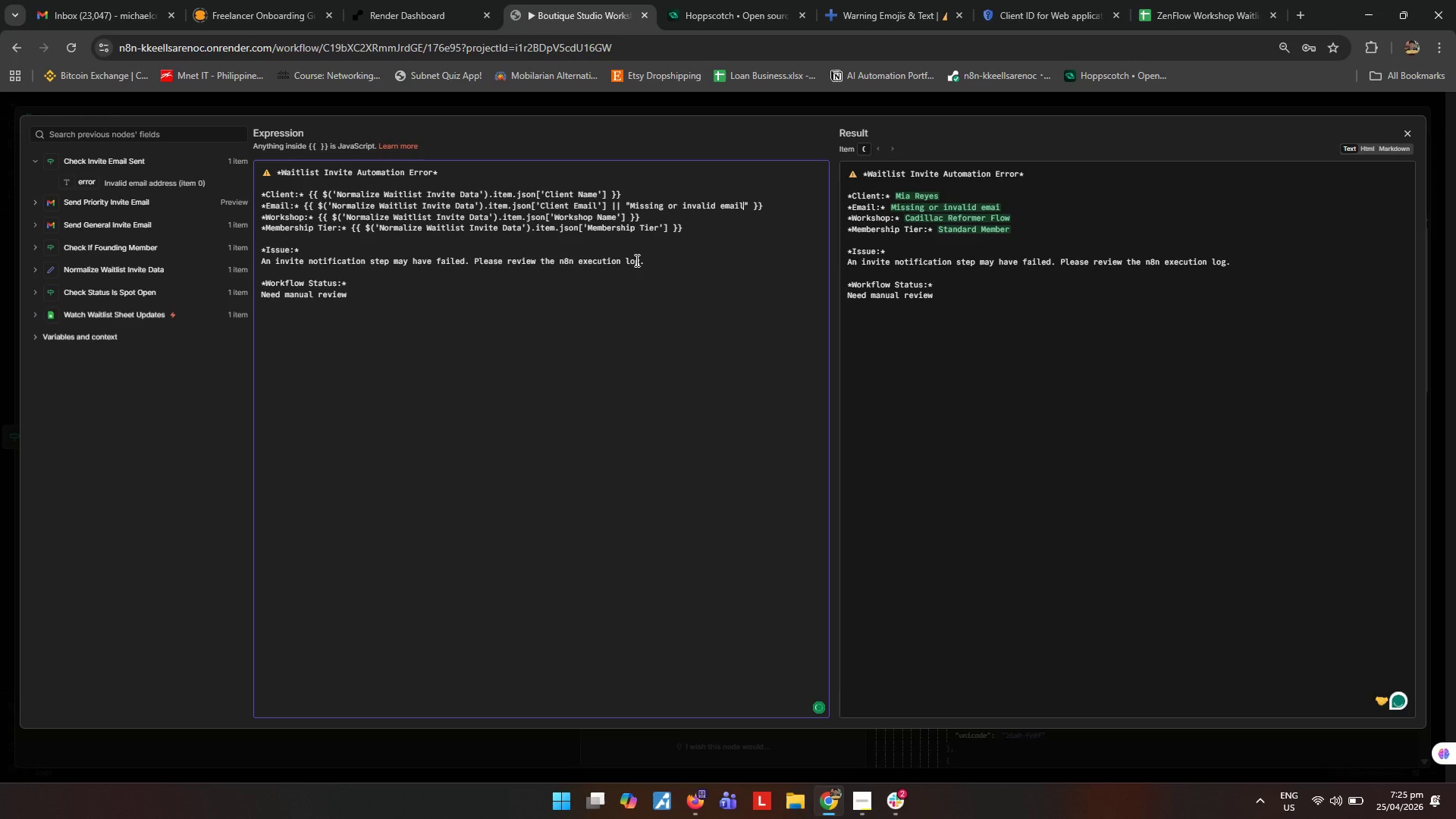 
left_click([669, 403])
 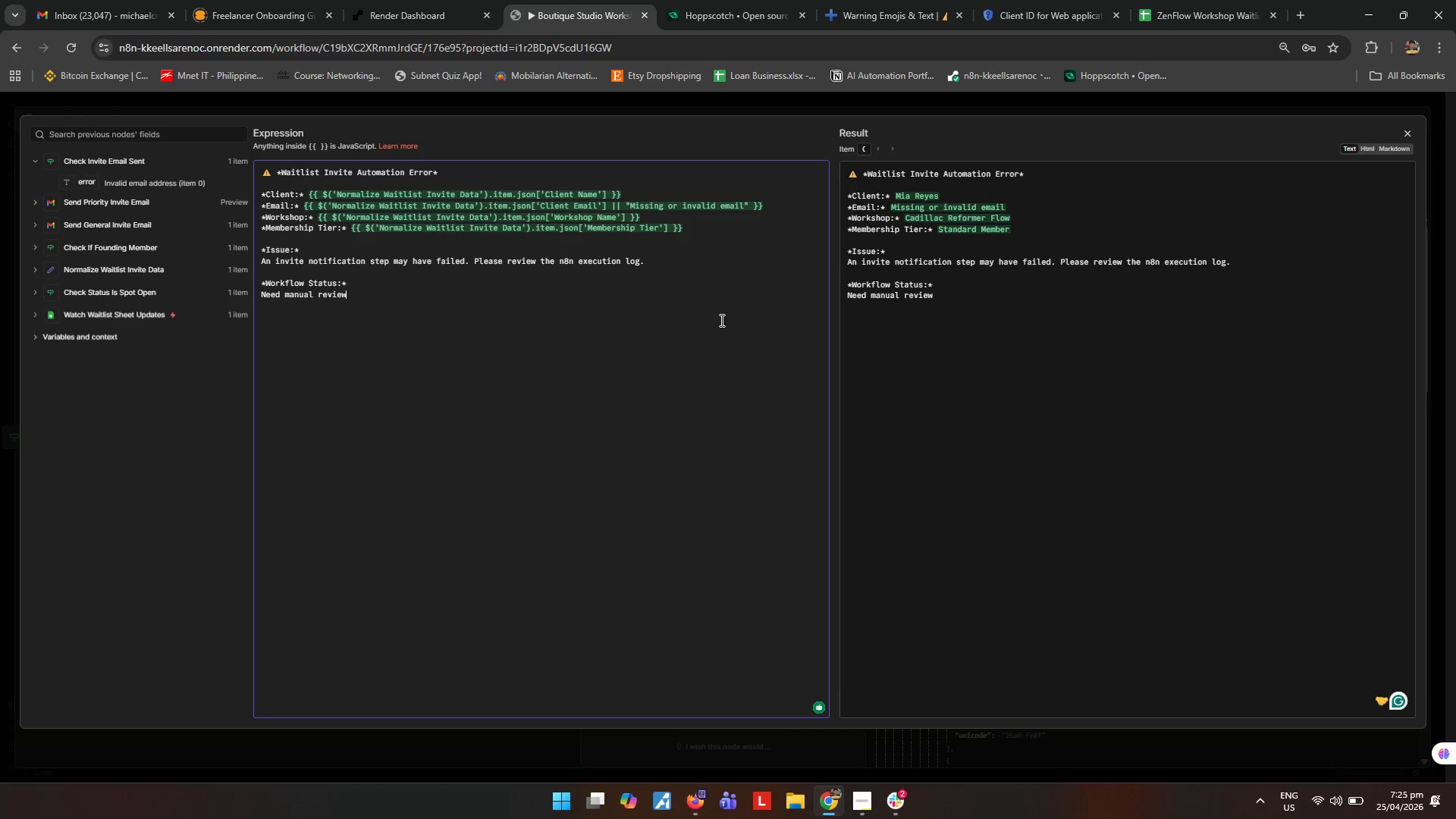 
wait(8.16)
 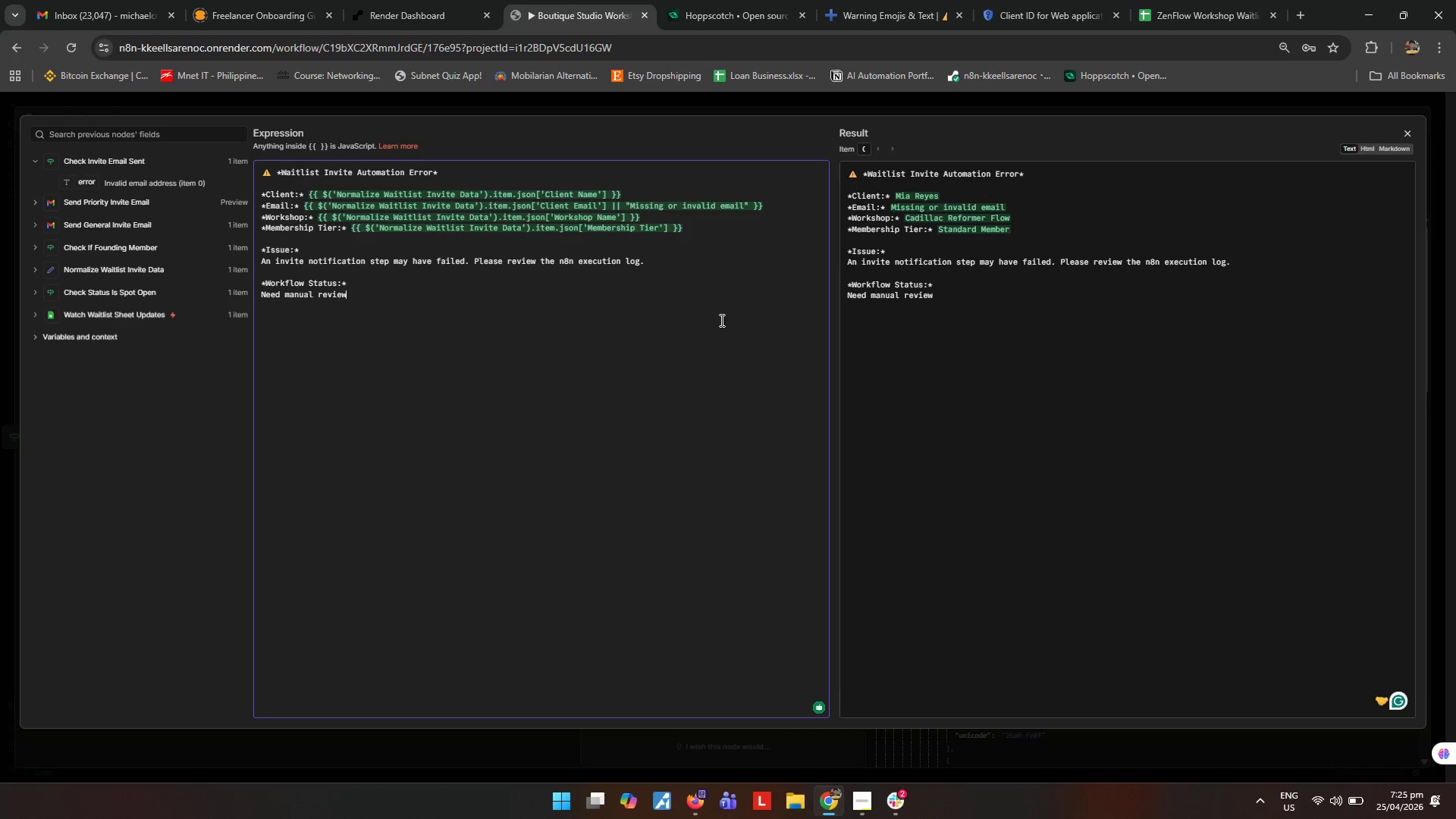 
left_click([668, 357])
 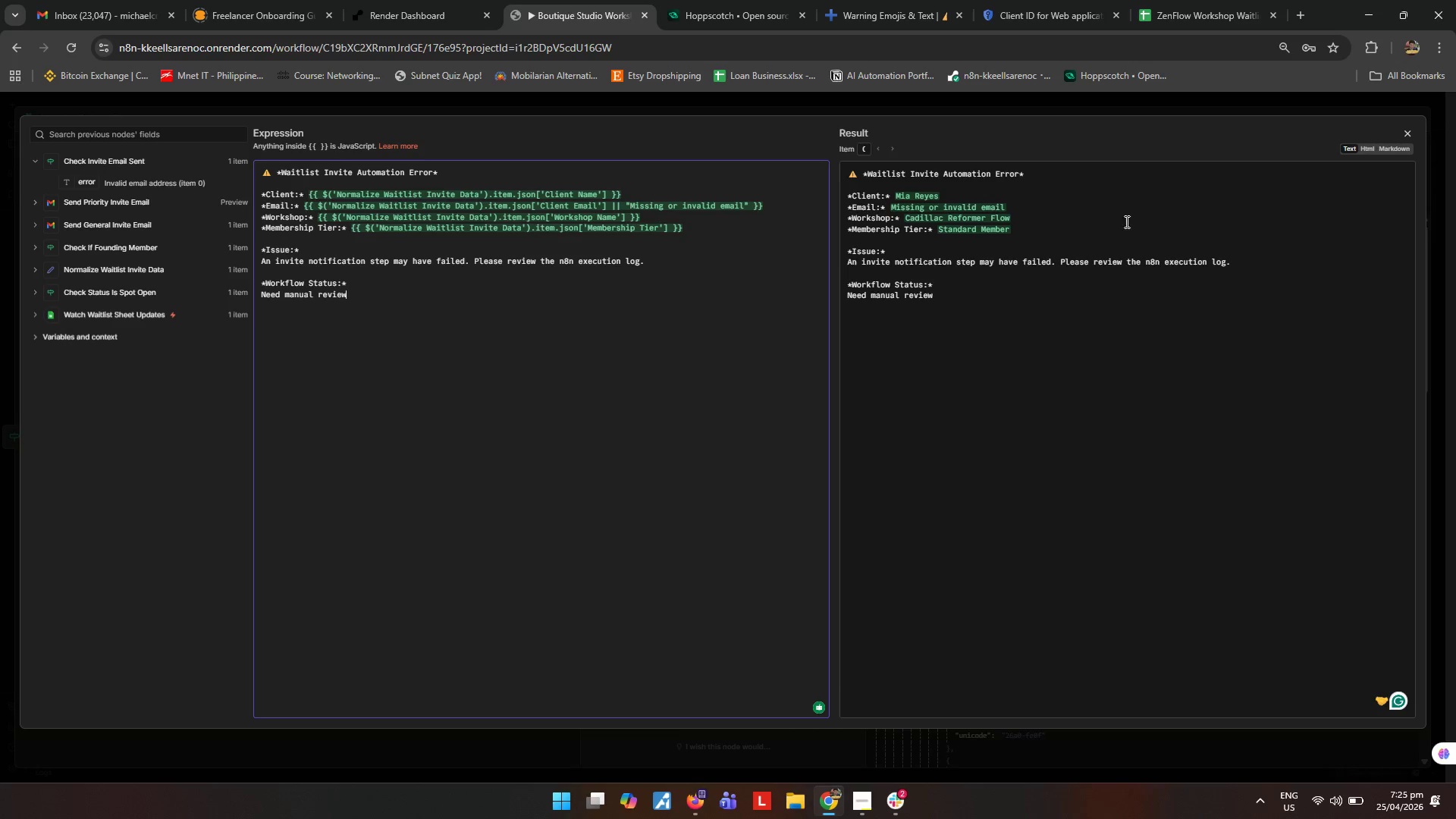 
left_click([1407, 133])
 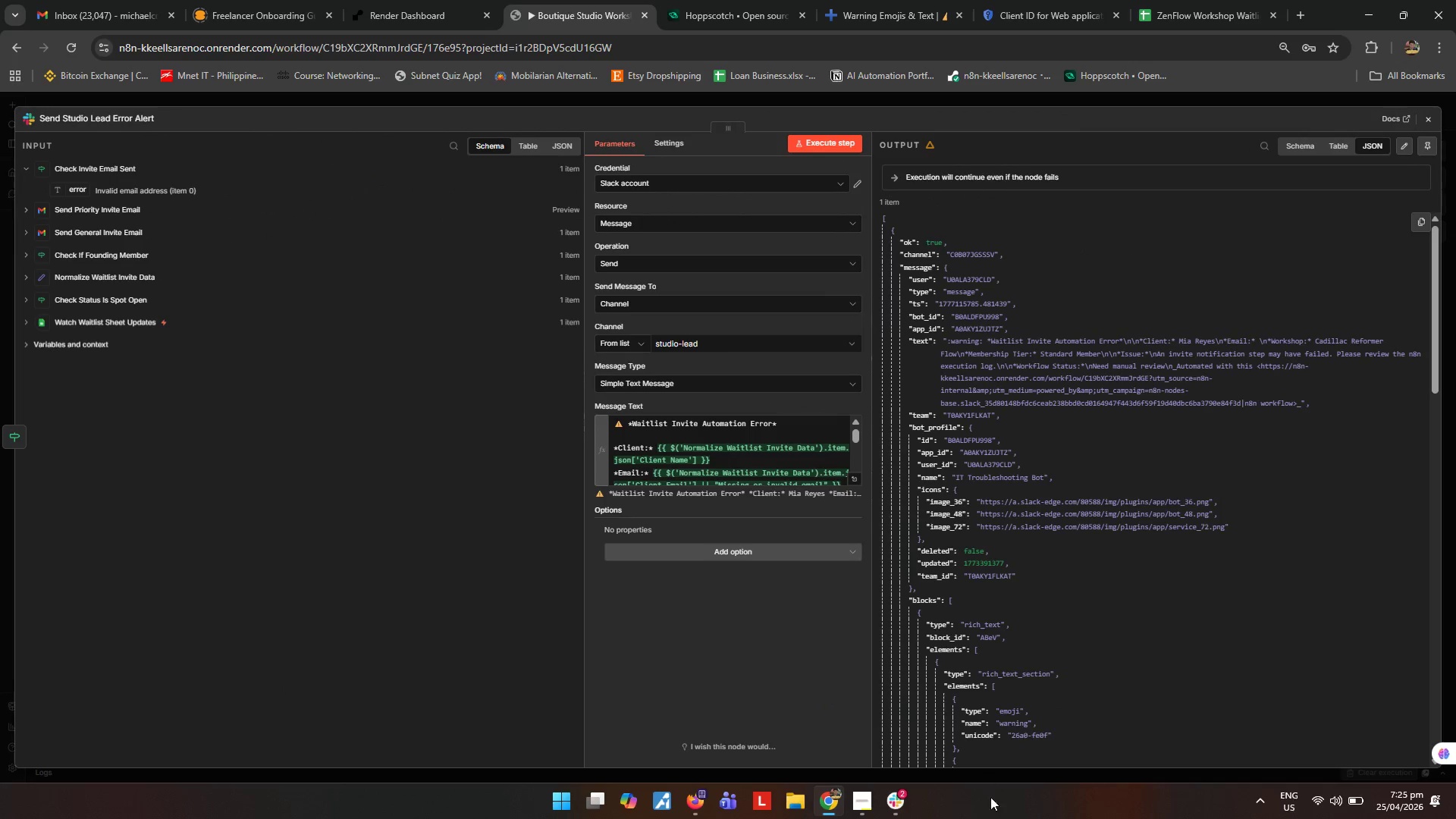 
left_click([855, 812])